 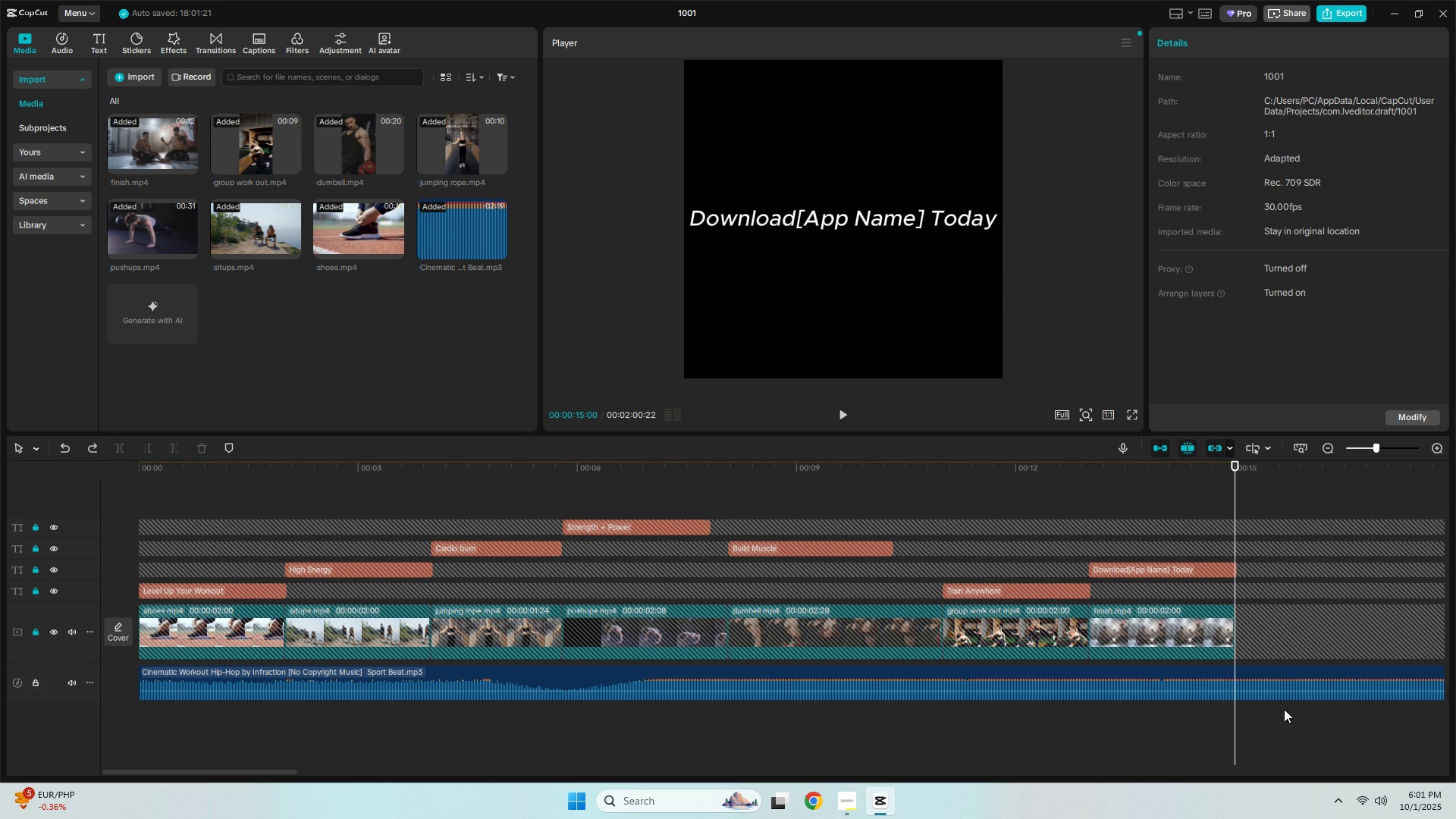 
left_click([1286, 678])
 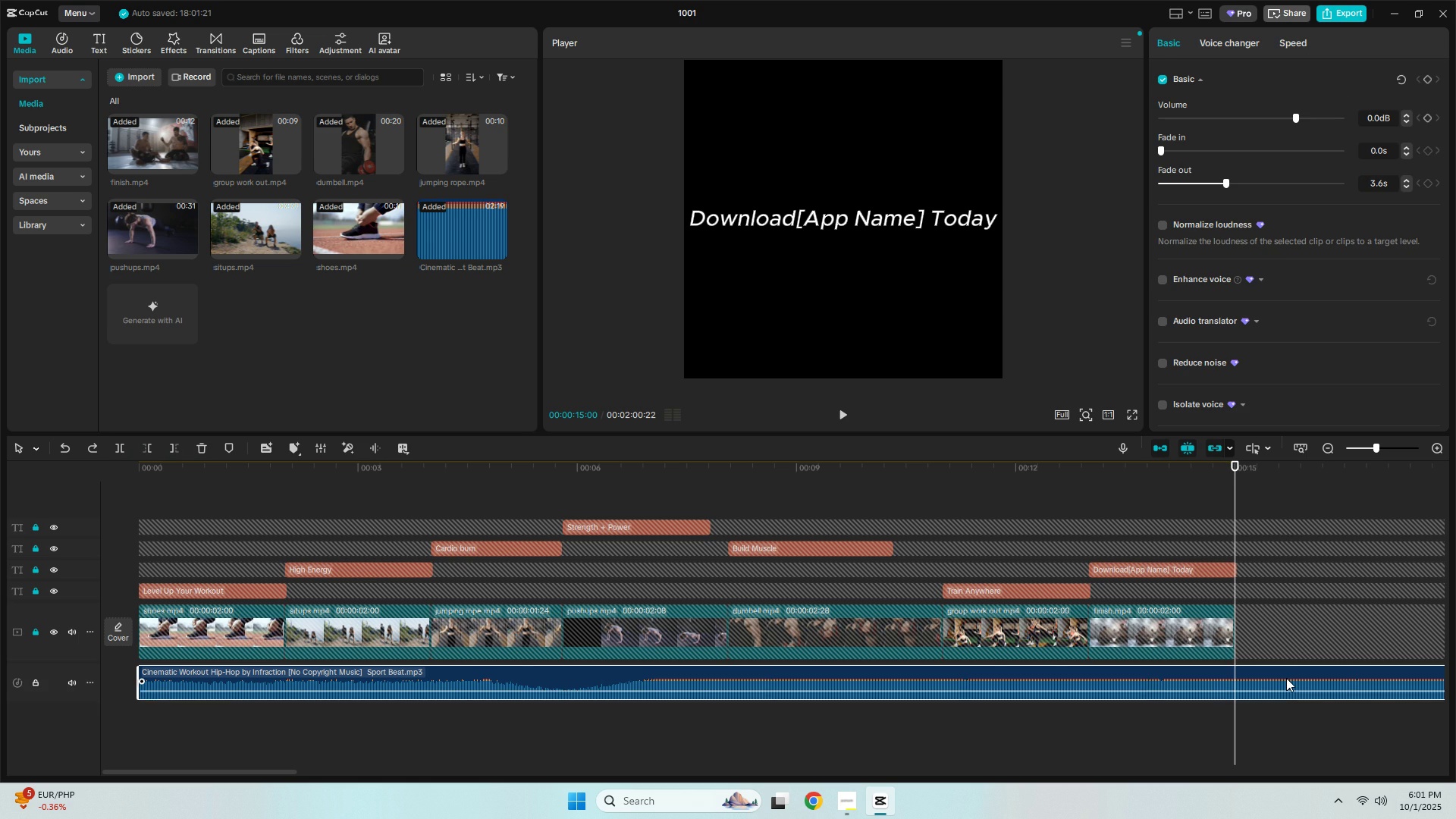 
key(Control+ControlLeft)
 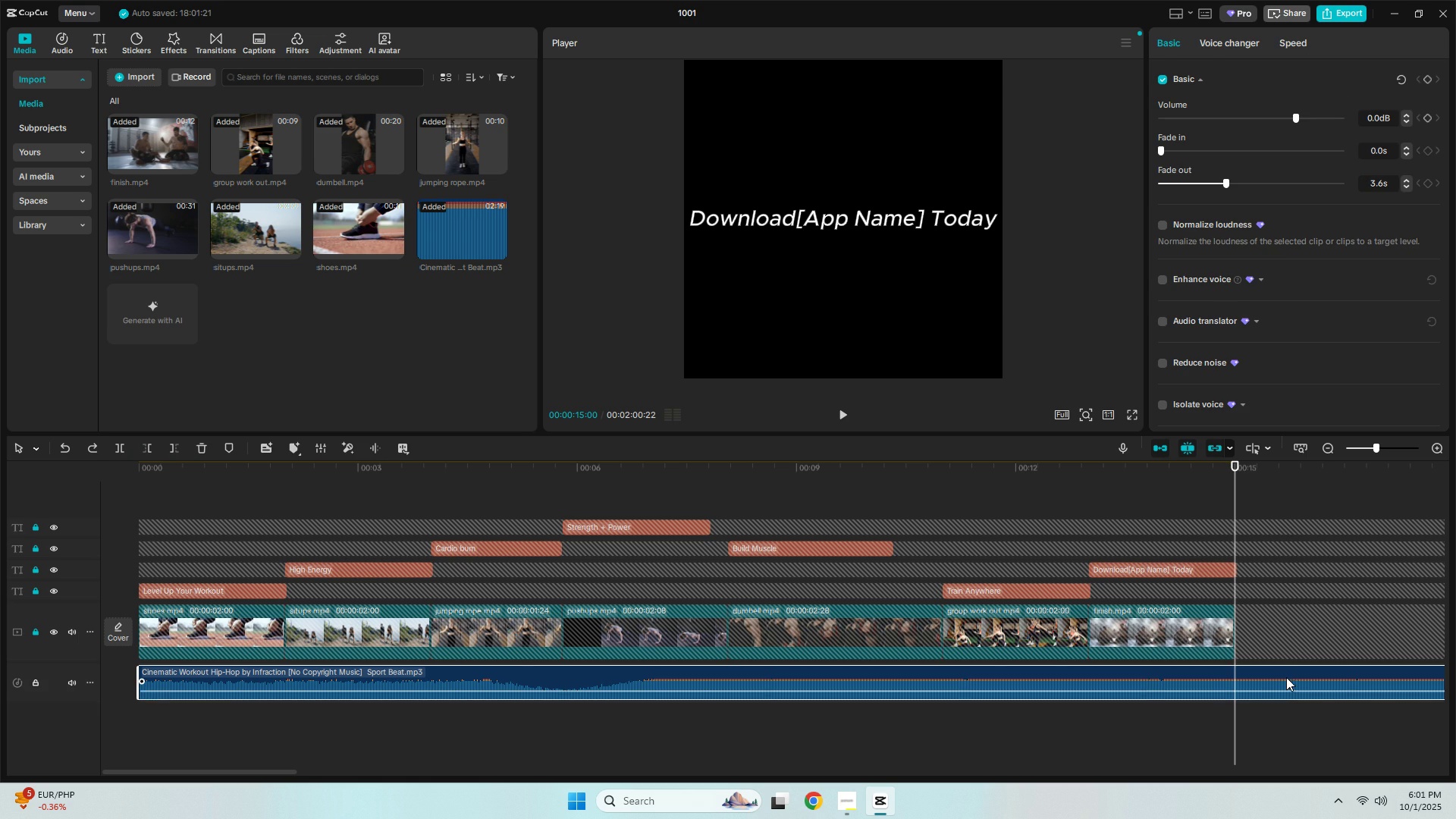 
key(Control+B)
 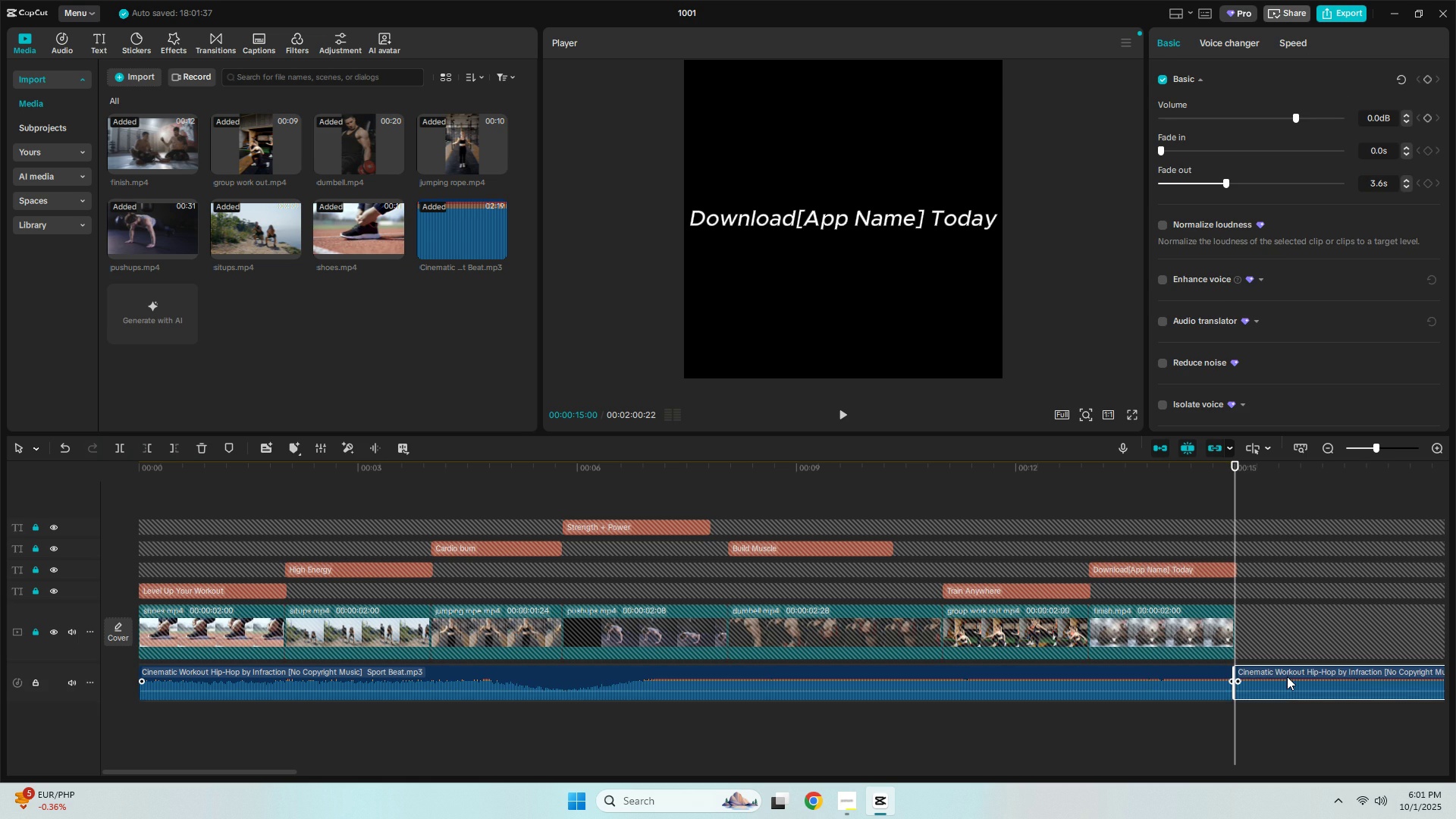 
left_click([1287, 676])
 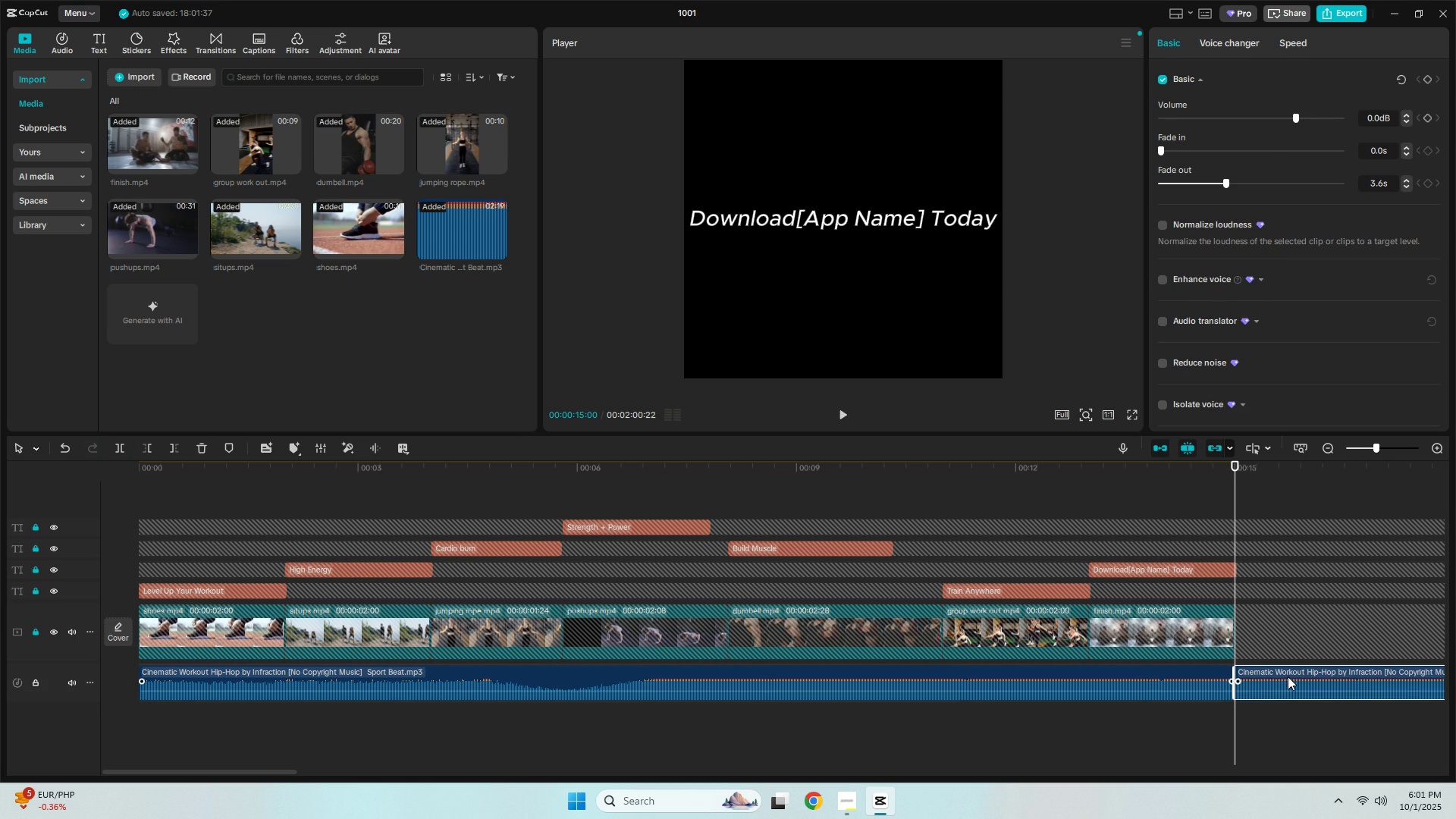 
key(Delete)